 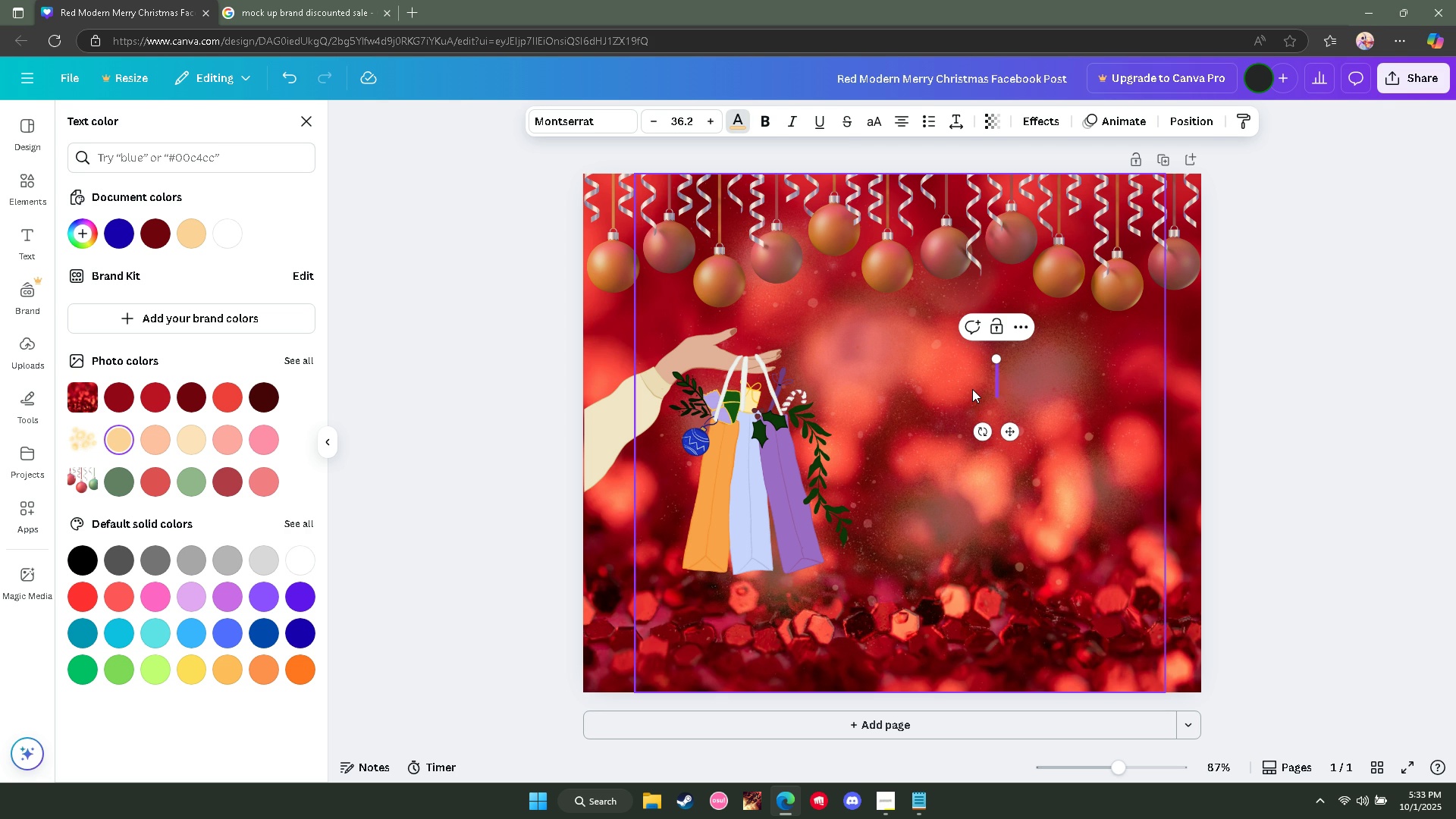 
left_click([253, 160])
 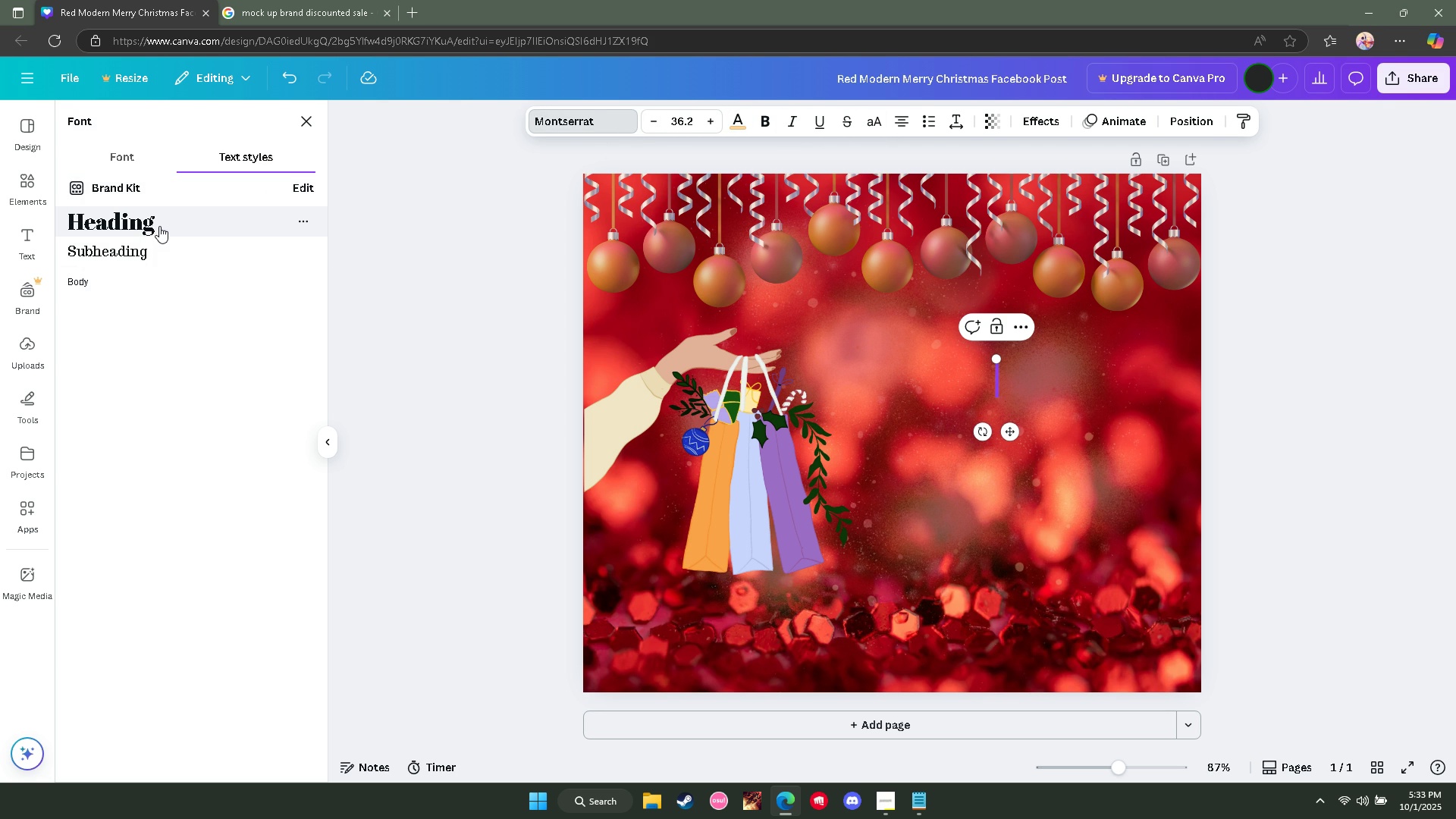 
left_click([159, 226])
 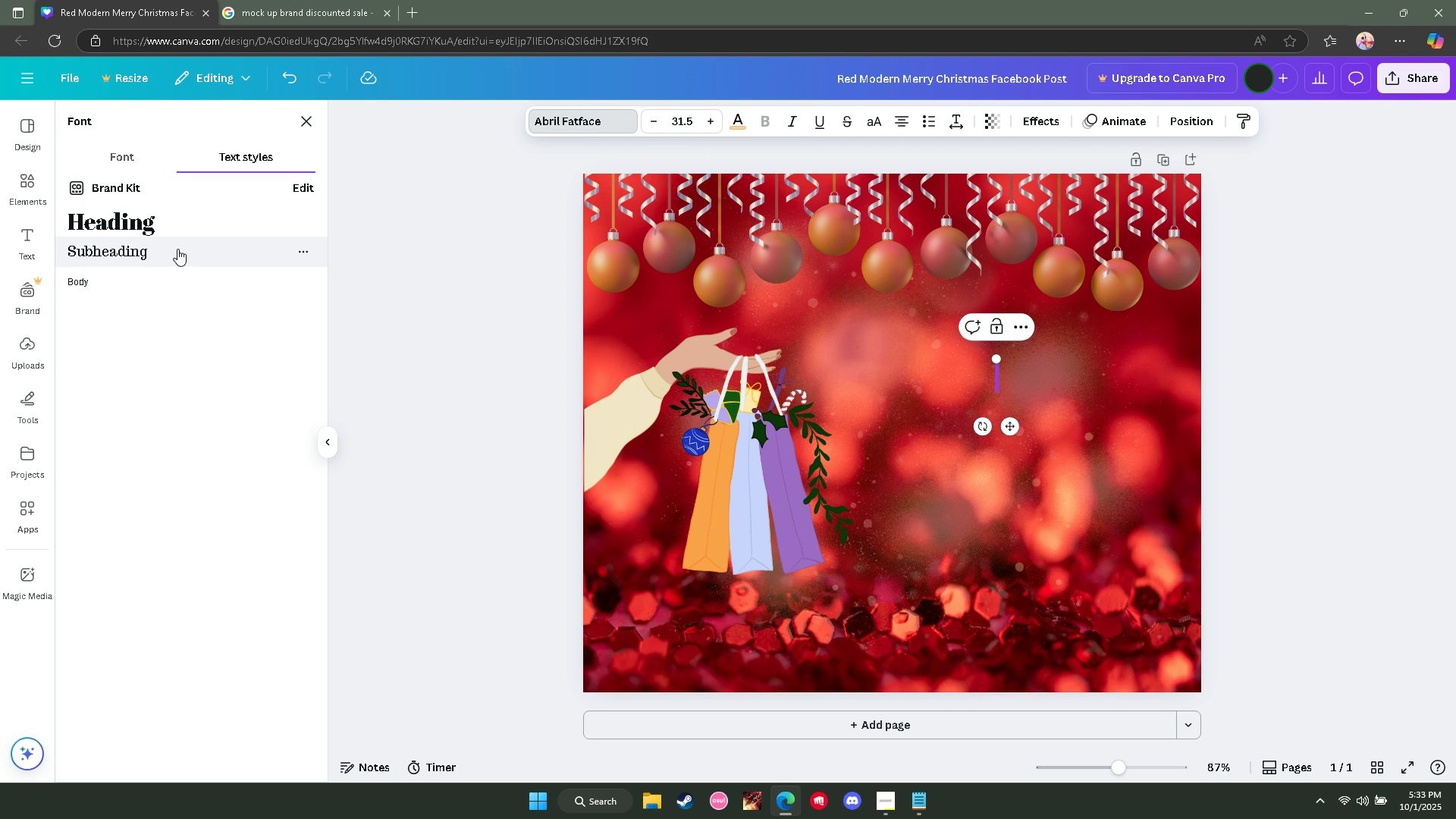 
left_click([142, 158])
 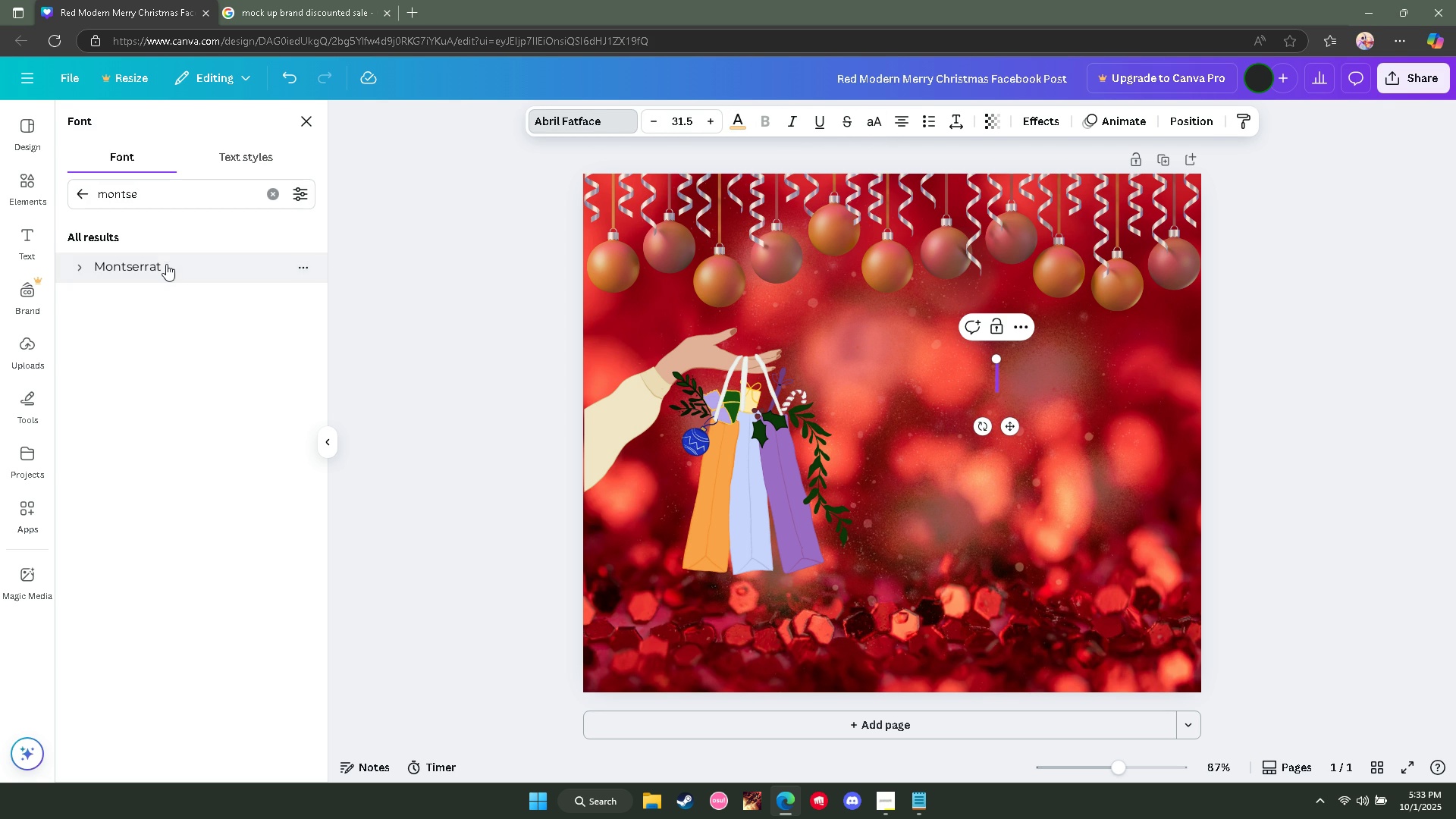 
left_click([166, 264])
 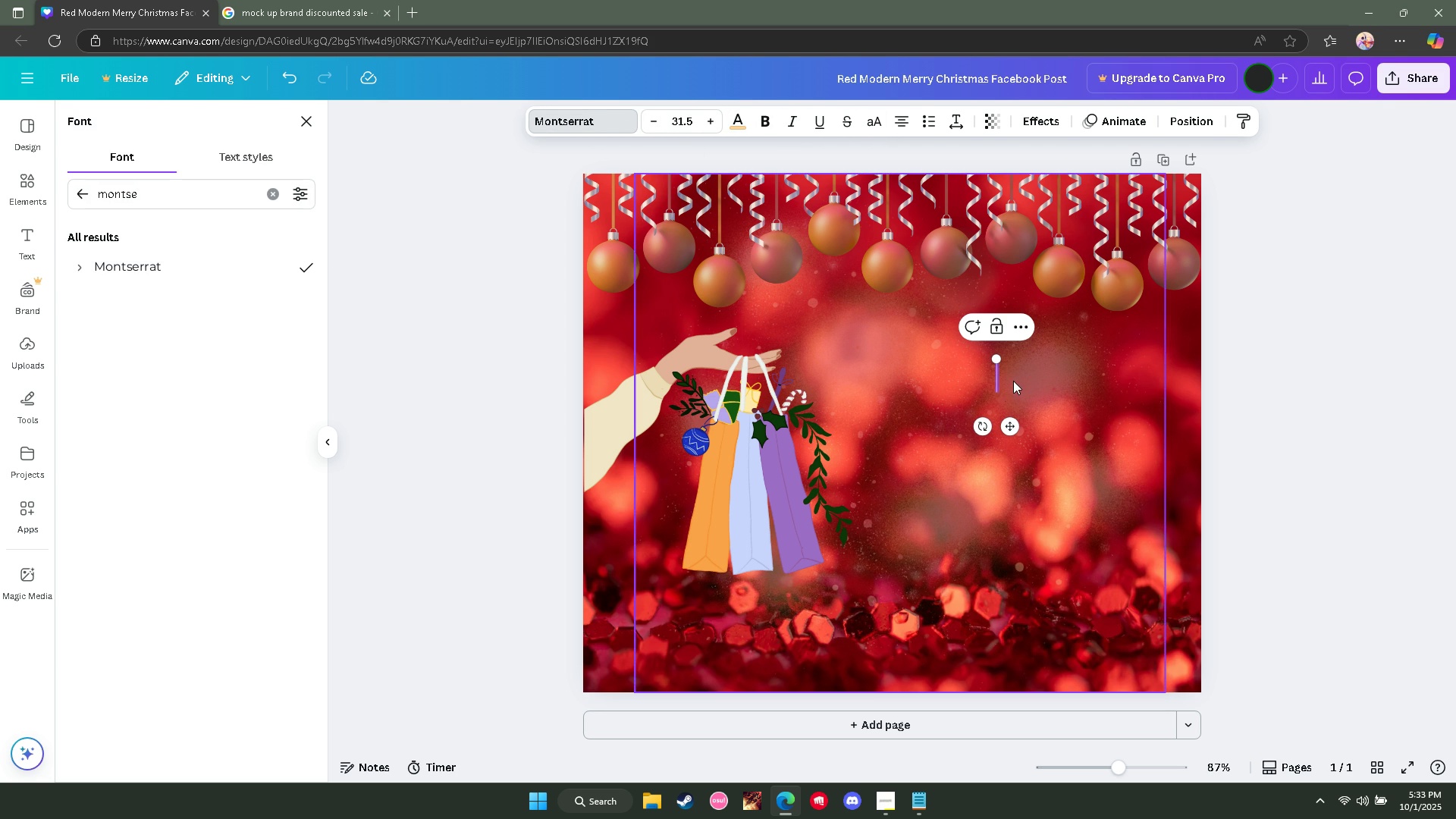 
left_click([996, 378])